 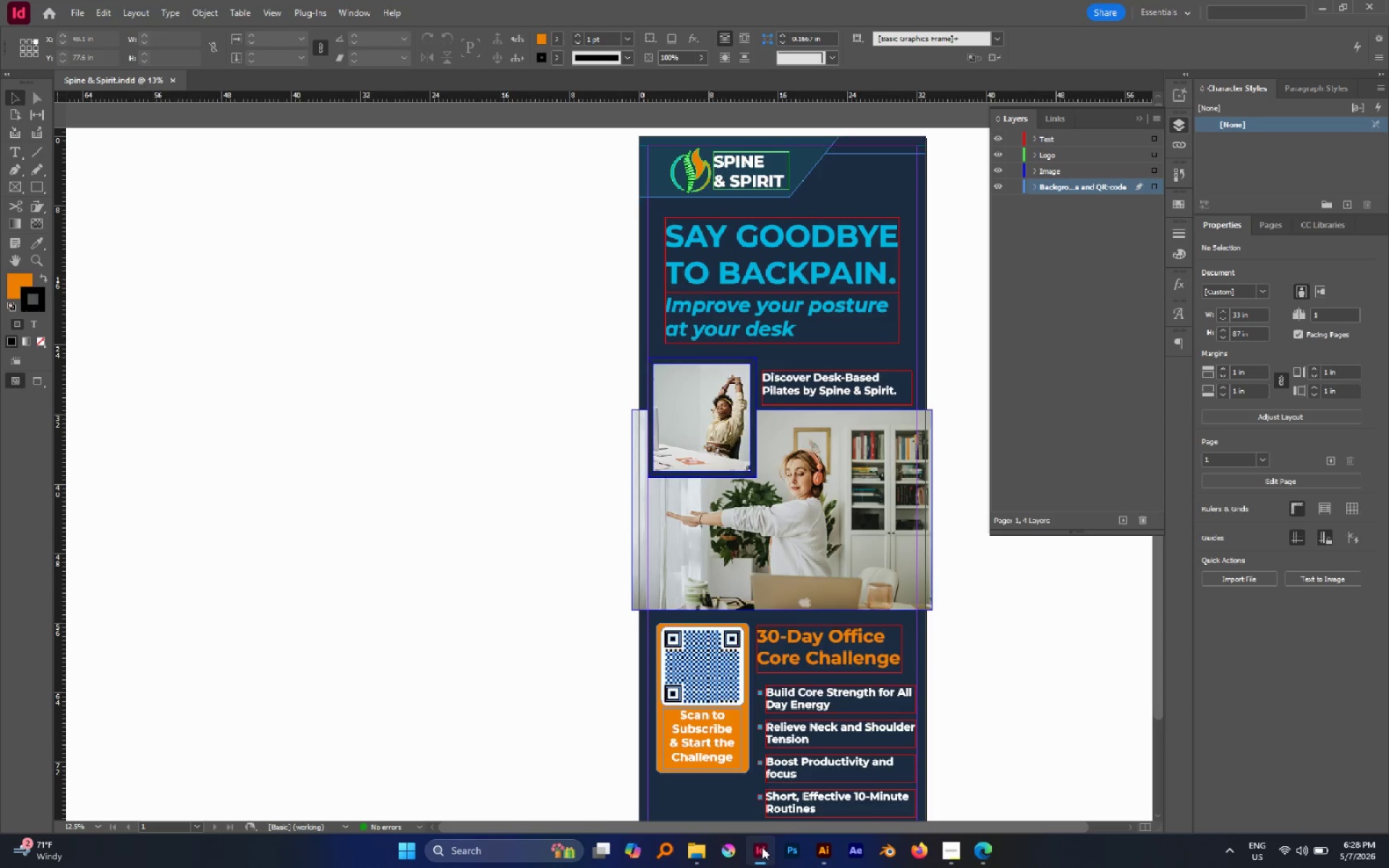 
left_click([540, 474])
 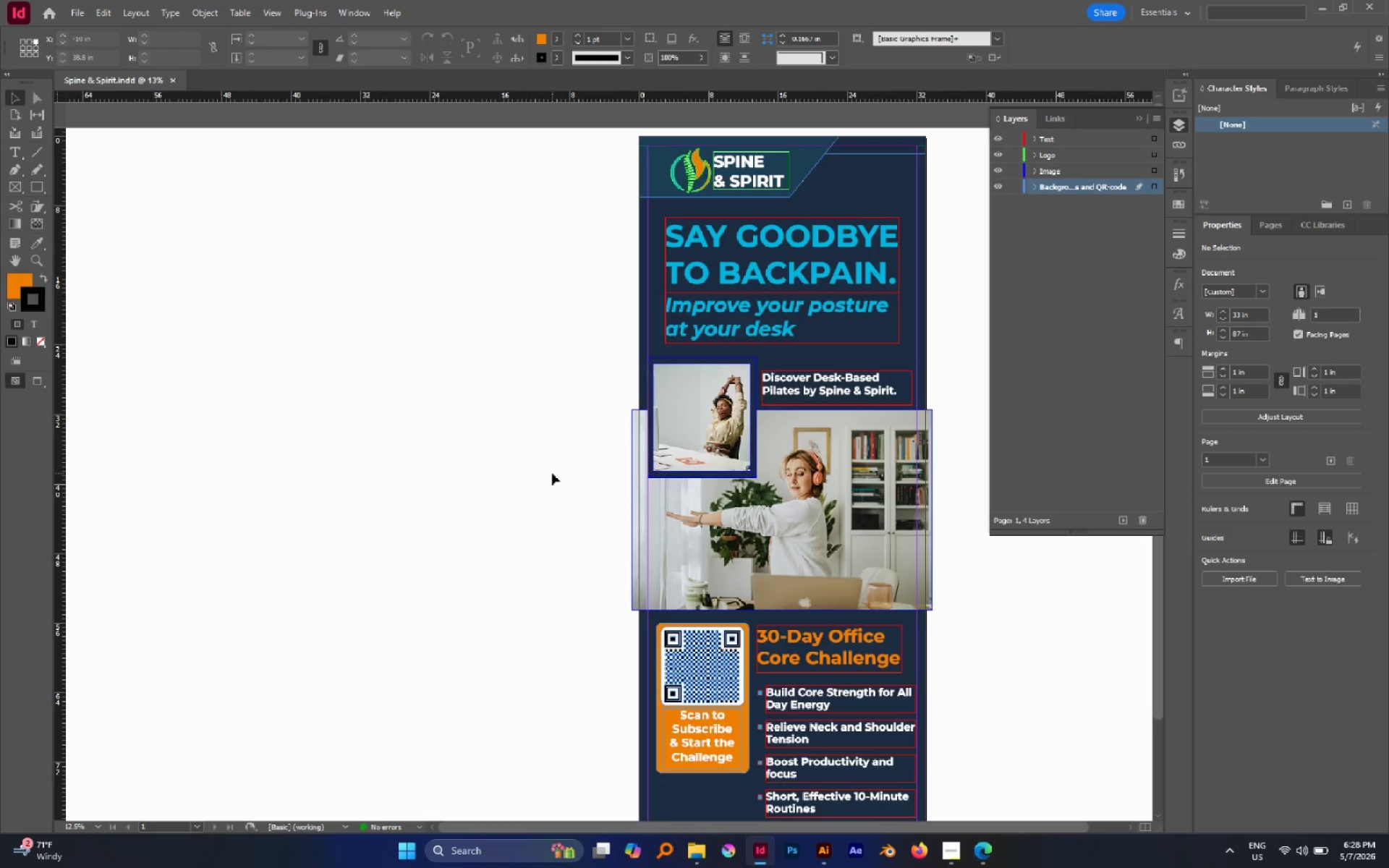 
key(W)
 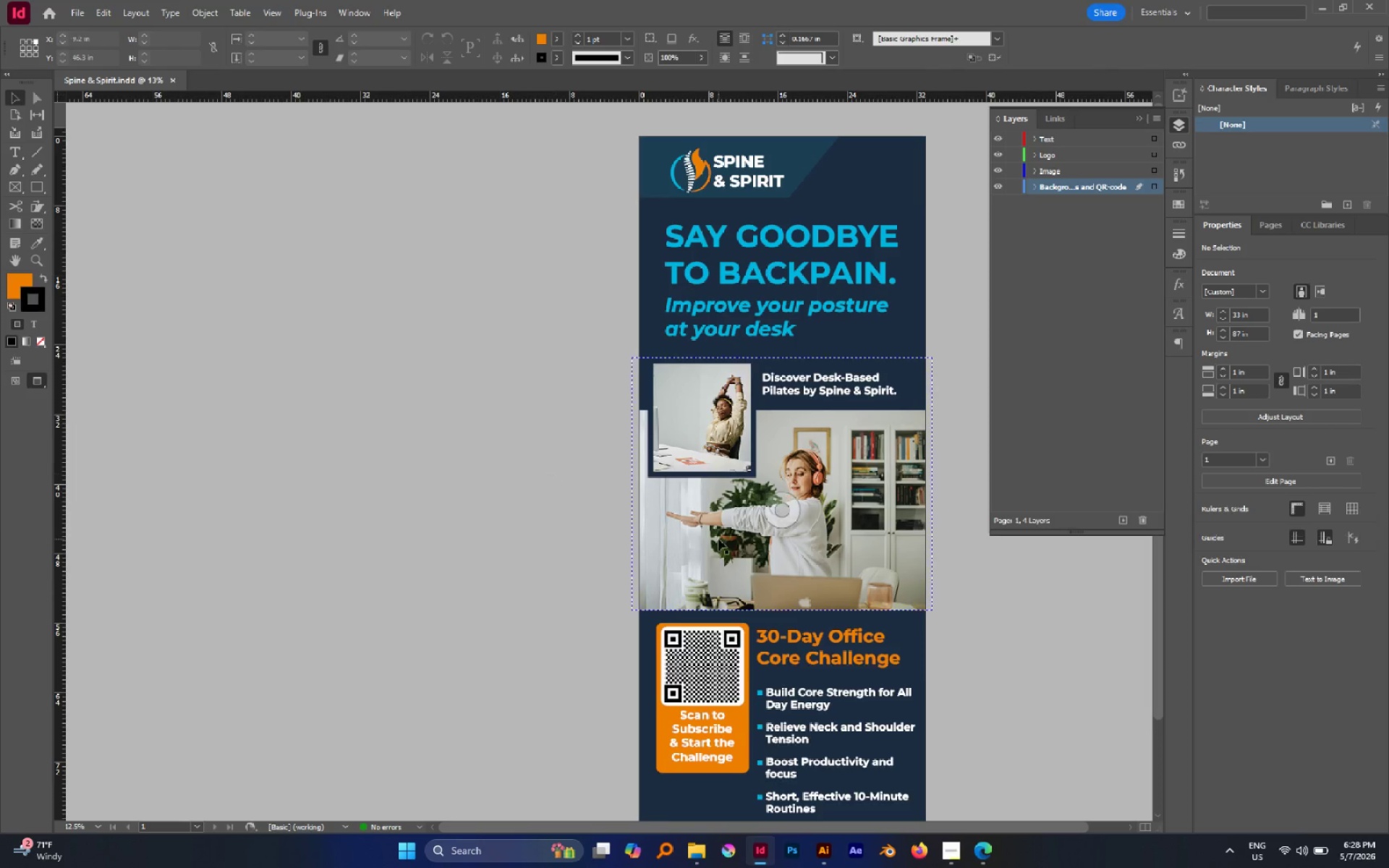 
hold_key(key=AltLeft, duration=0.38)
 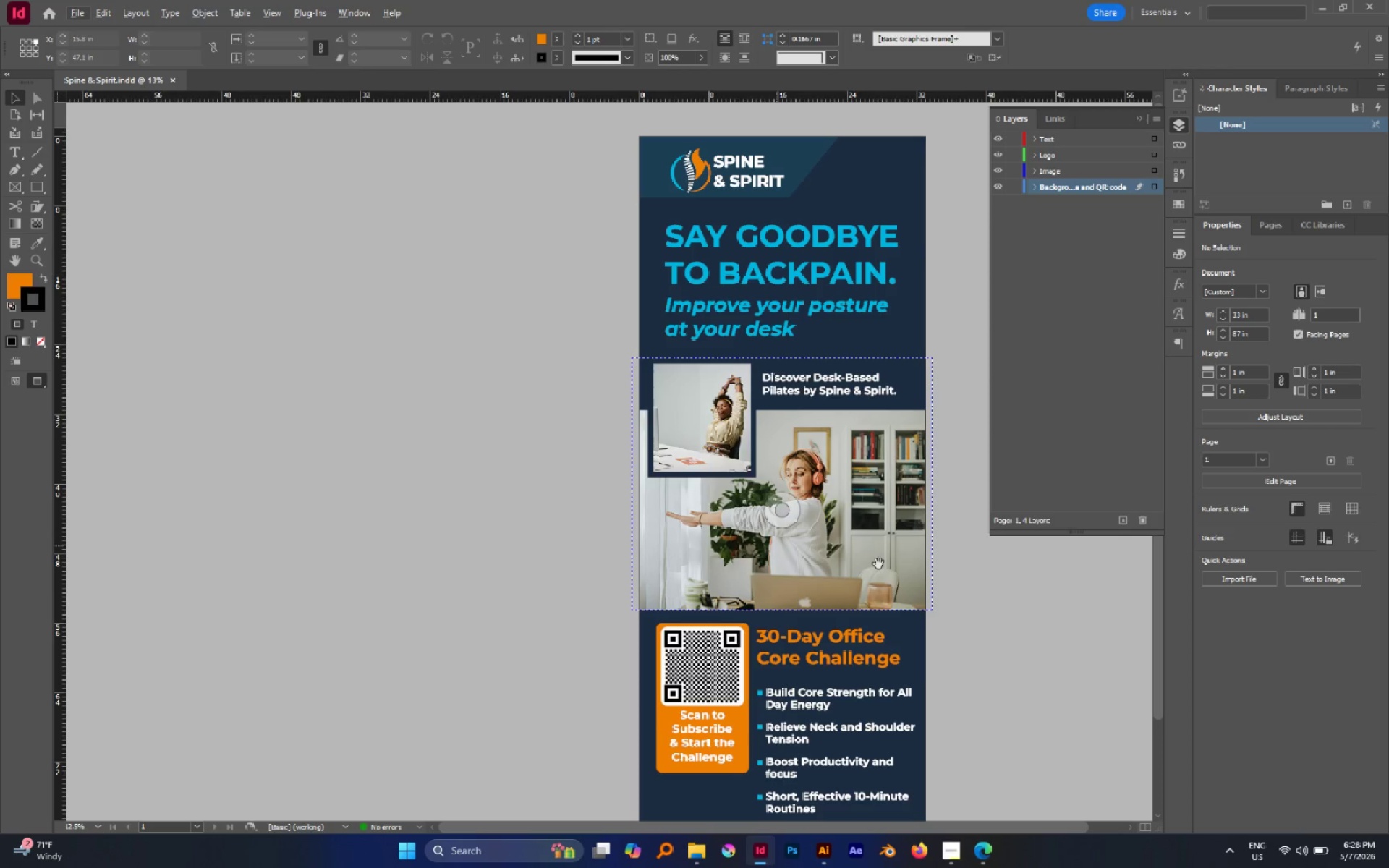 
hold_key(key=Space, duration=0.47)
 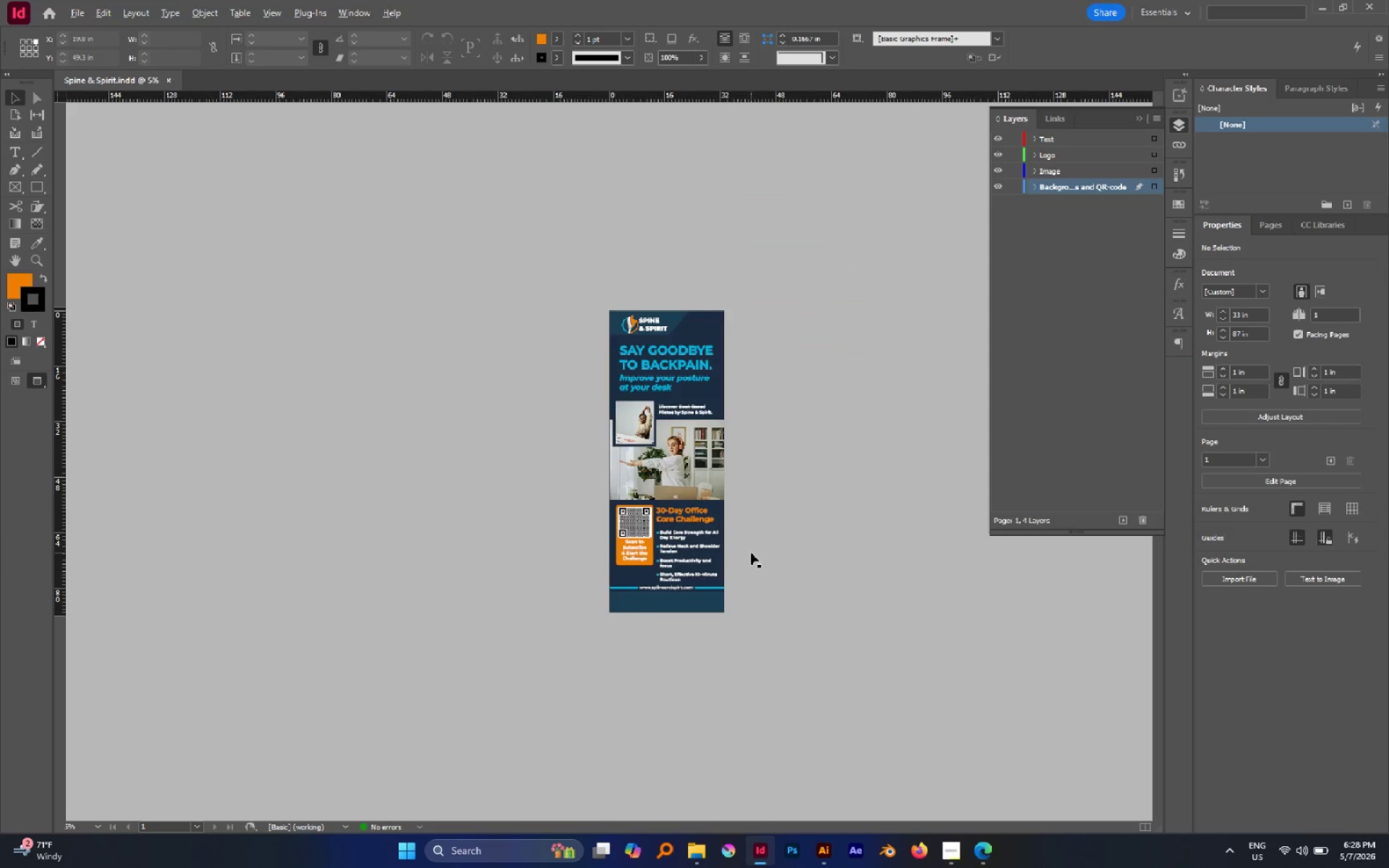 
left_click_drag(start_coordinate=[879, 563], to_coordinate=[751, 553])
 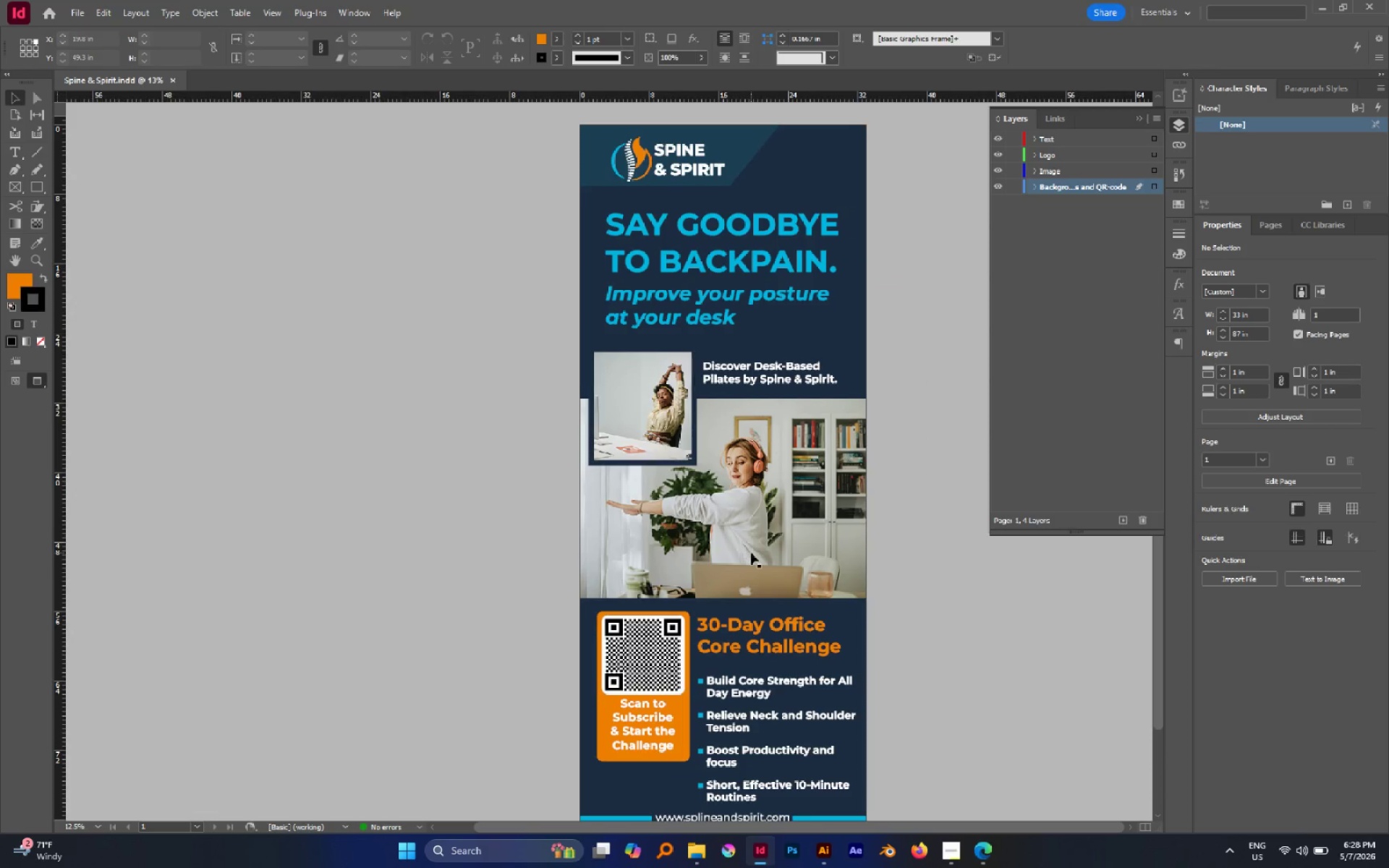 
hold_key(key=AltLeft, duration=0.56)
scroll: coordinate [751, 553], scroll_direction: down, amount: 1.0
 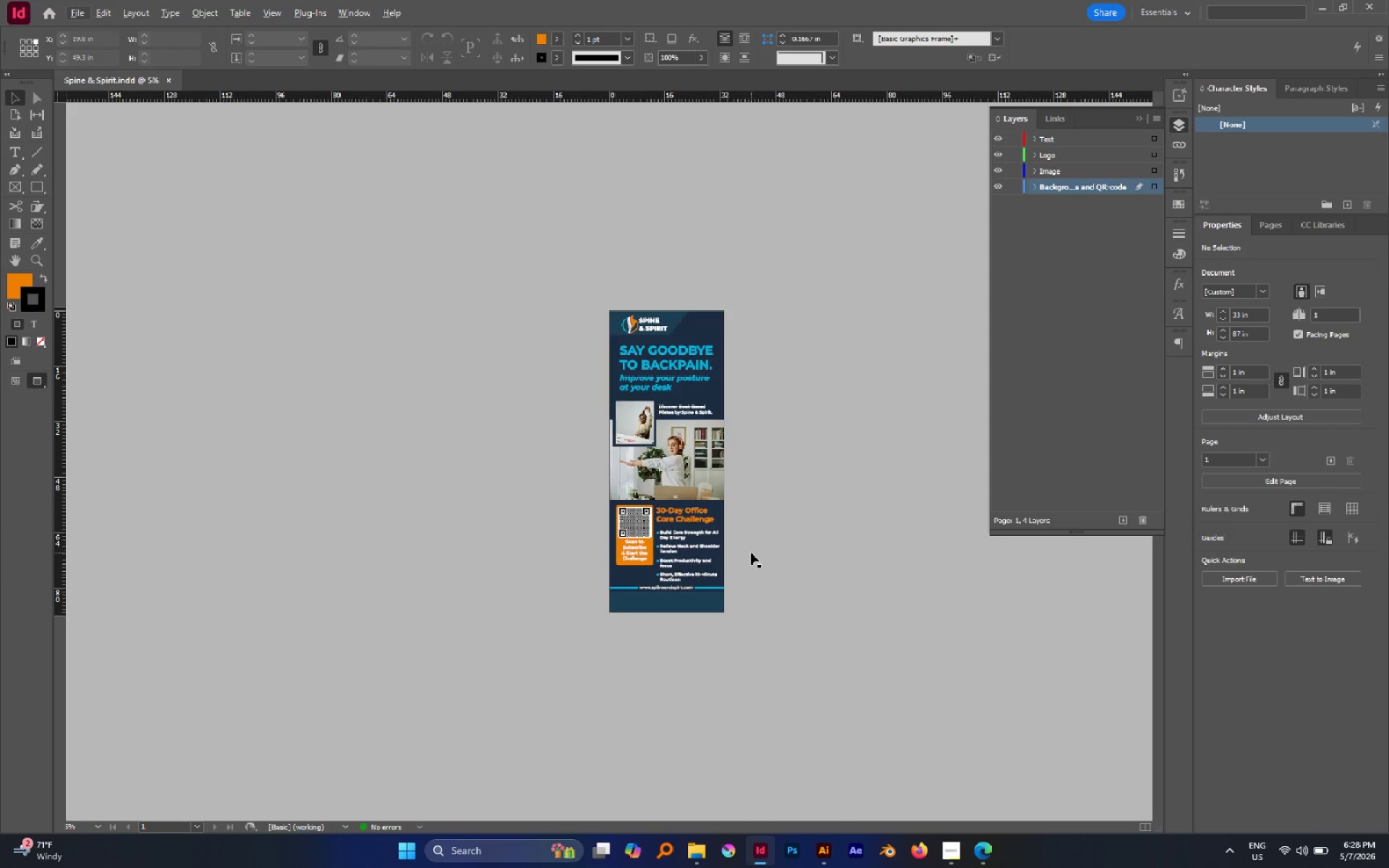 
hold_key(key=AltLeft, duration=0.92)
 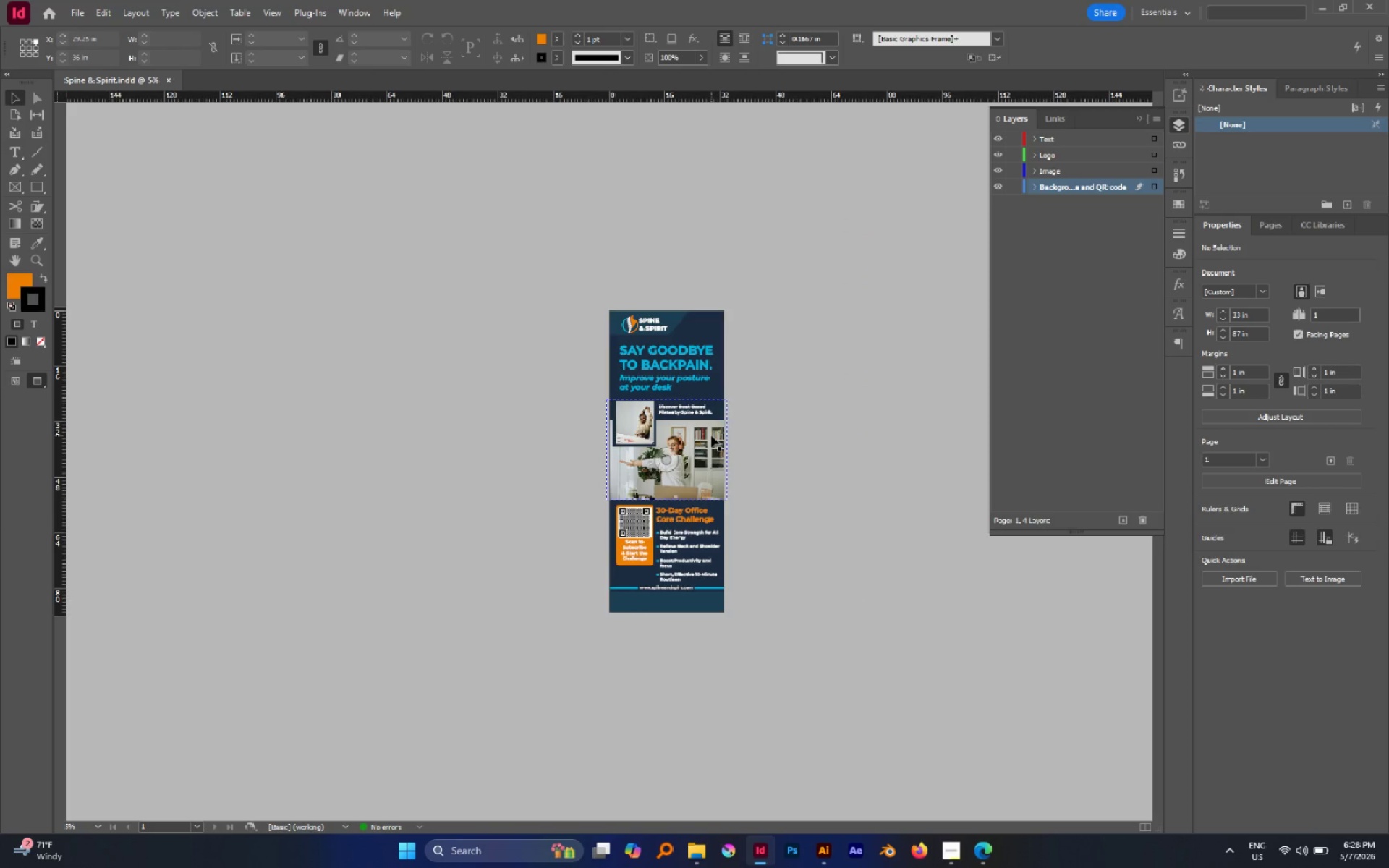 